 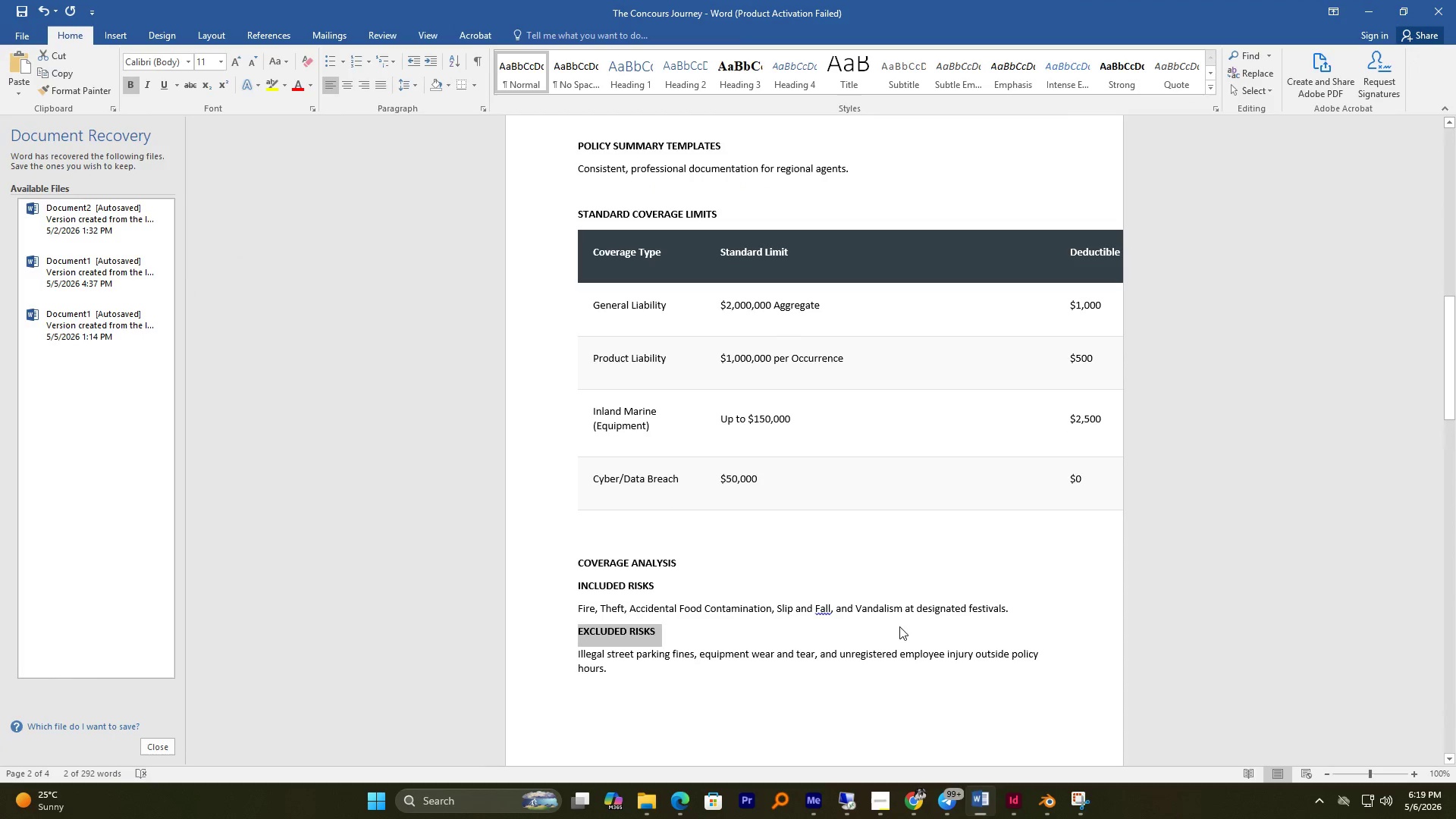 
key(Control+N)
 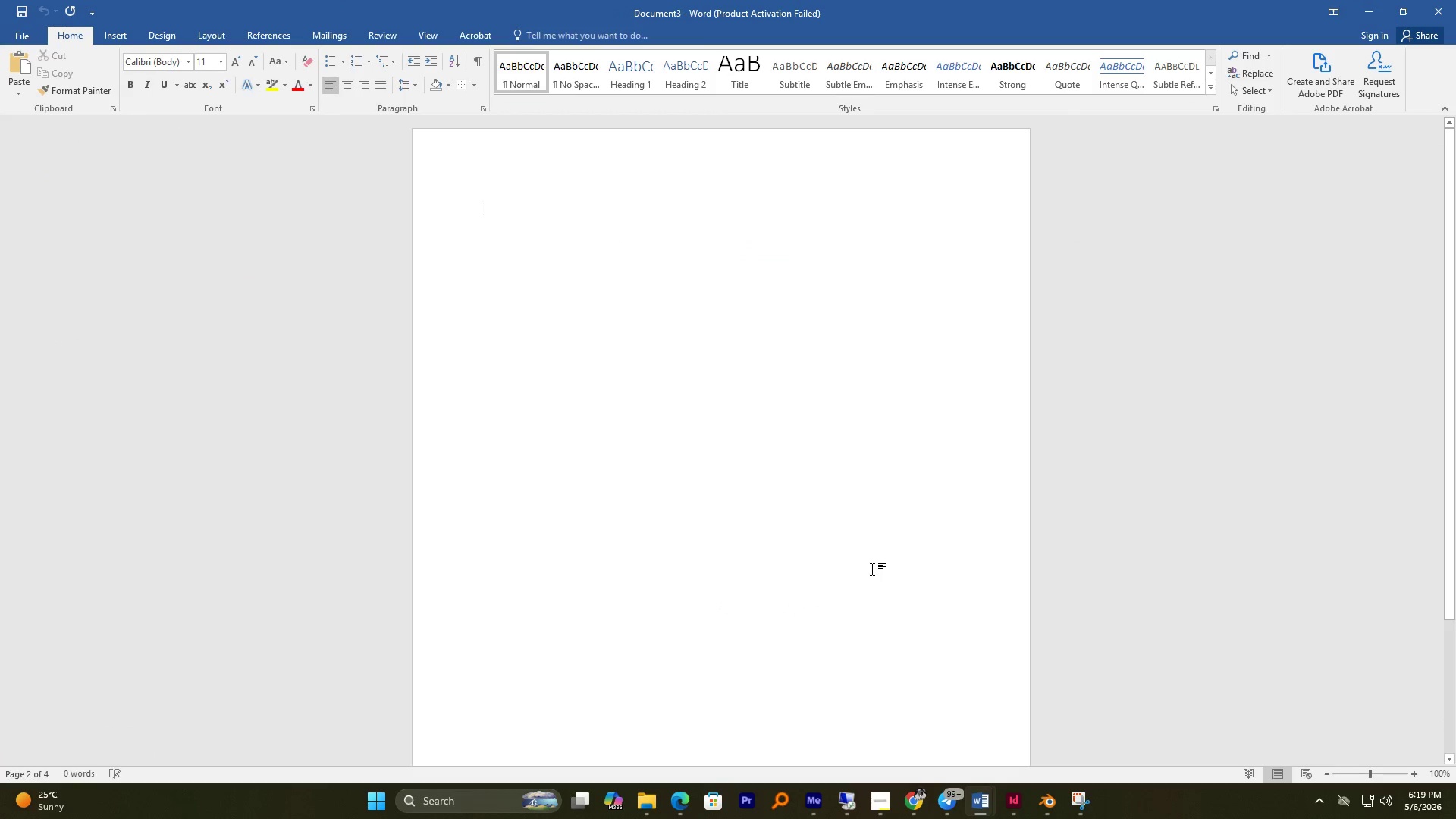 
key(Control+V)
 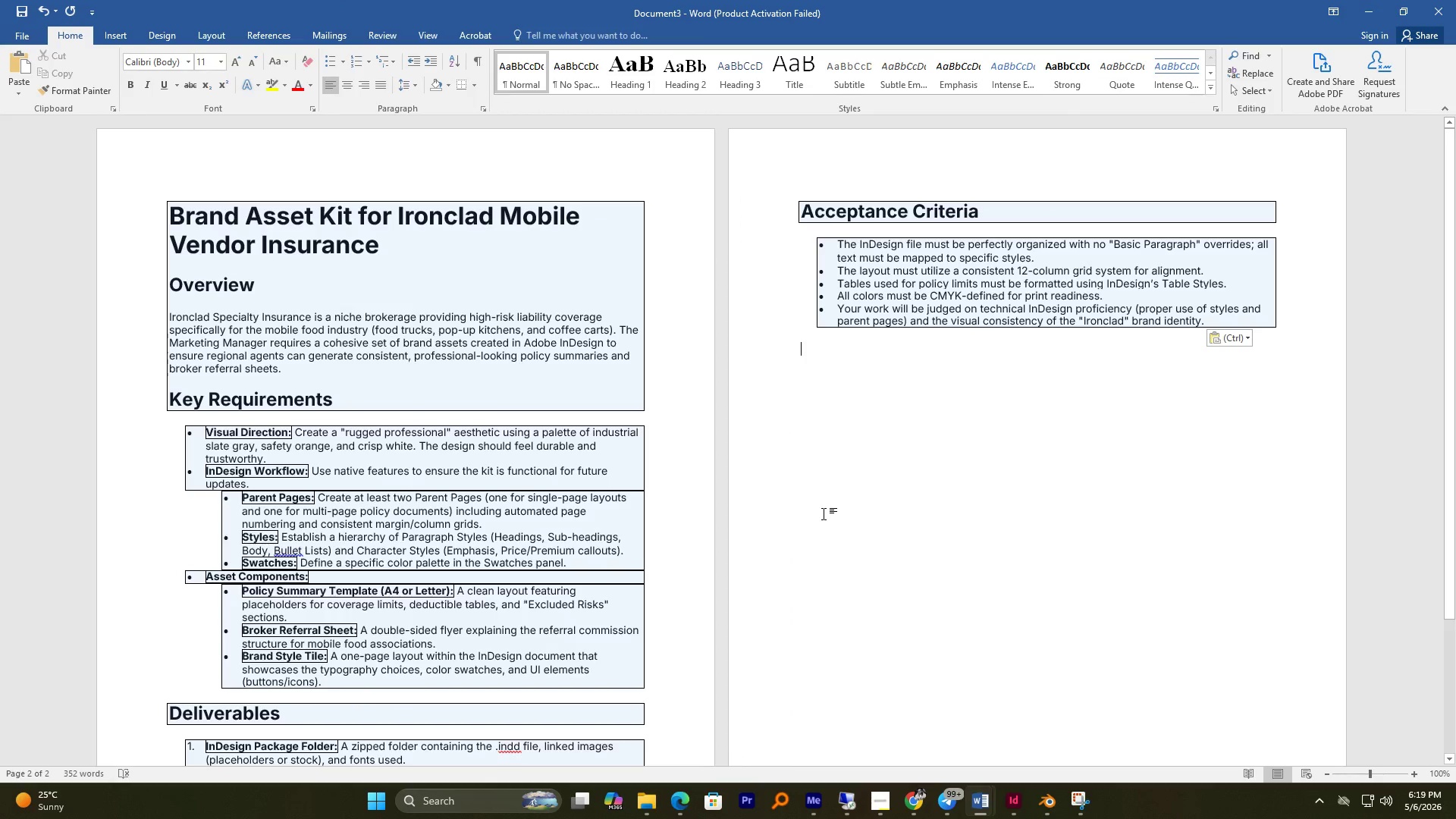 
key(Control+S)
 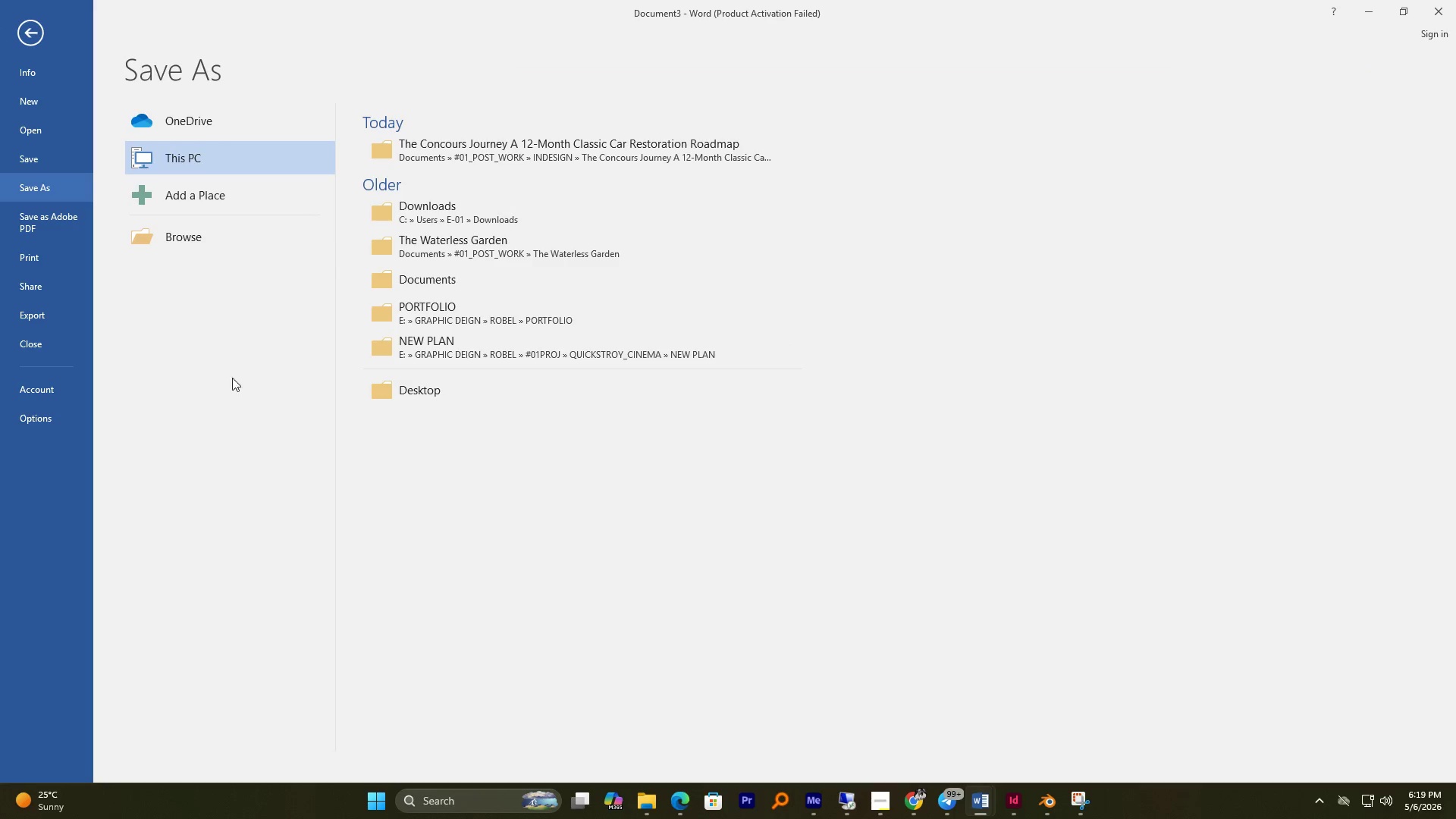 
left_click([214, 233])
 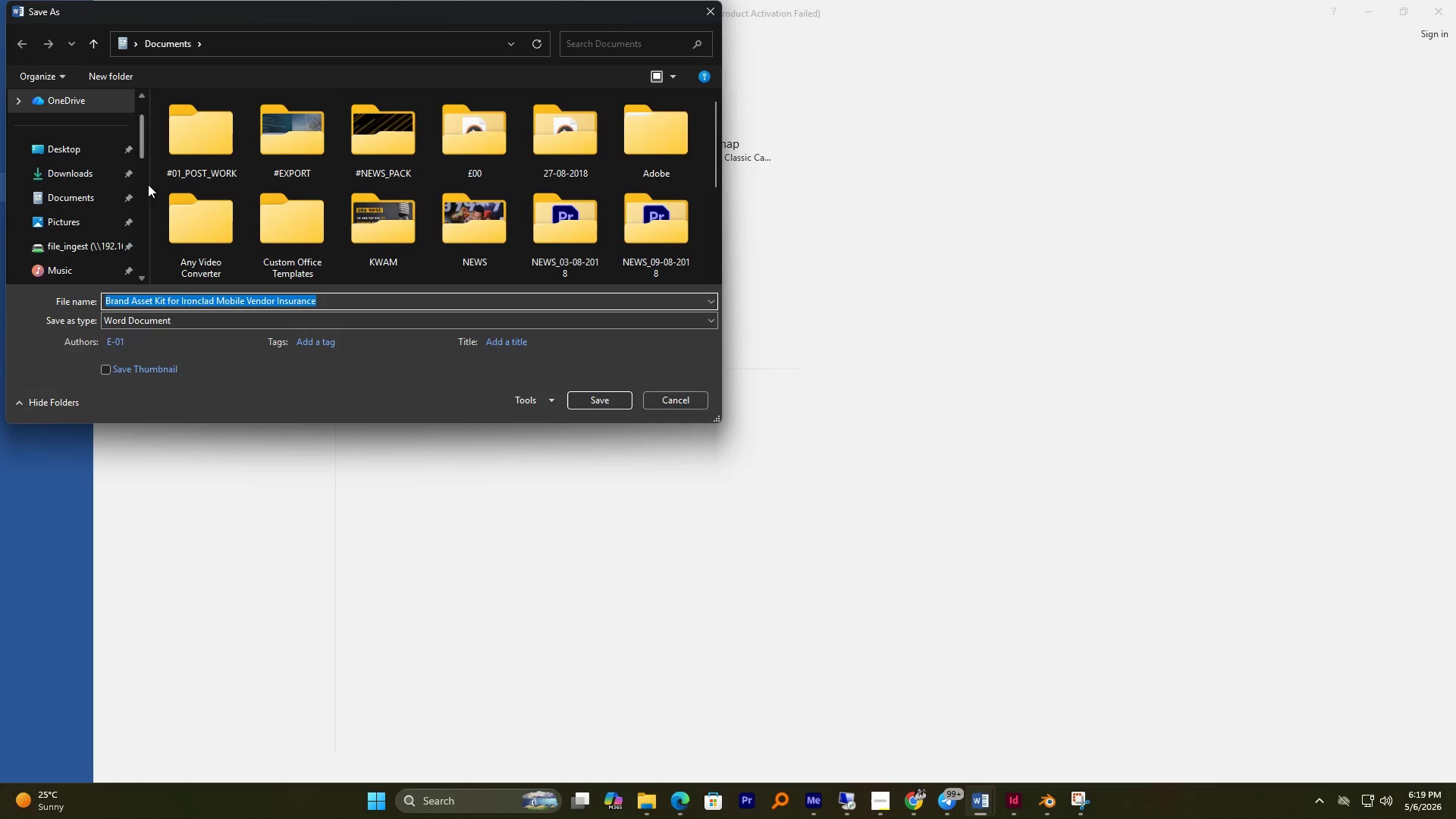 
left_click_drag(start_coordinate=[139, 155], to_coordinate=[123, 272])
 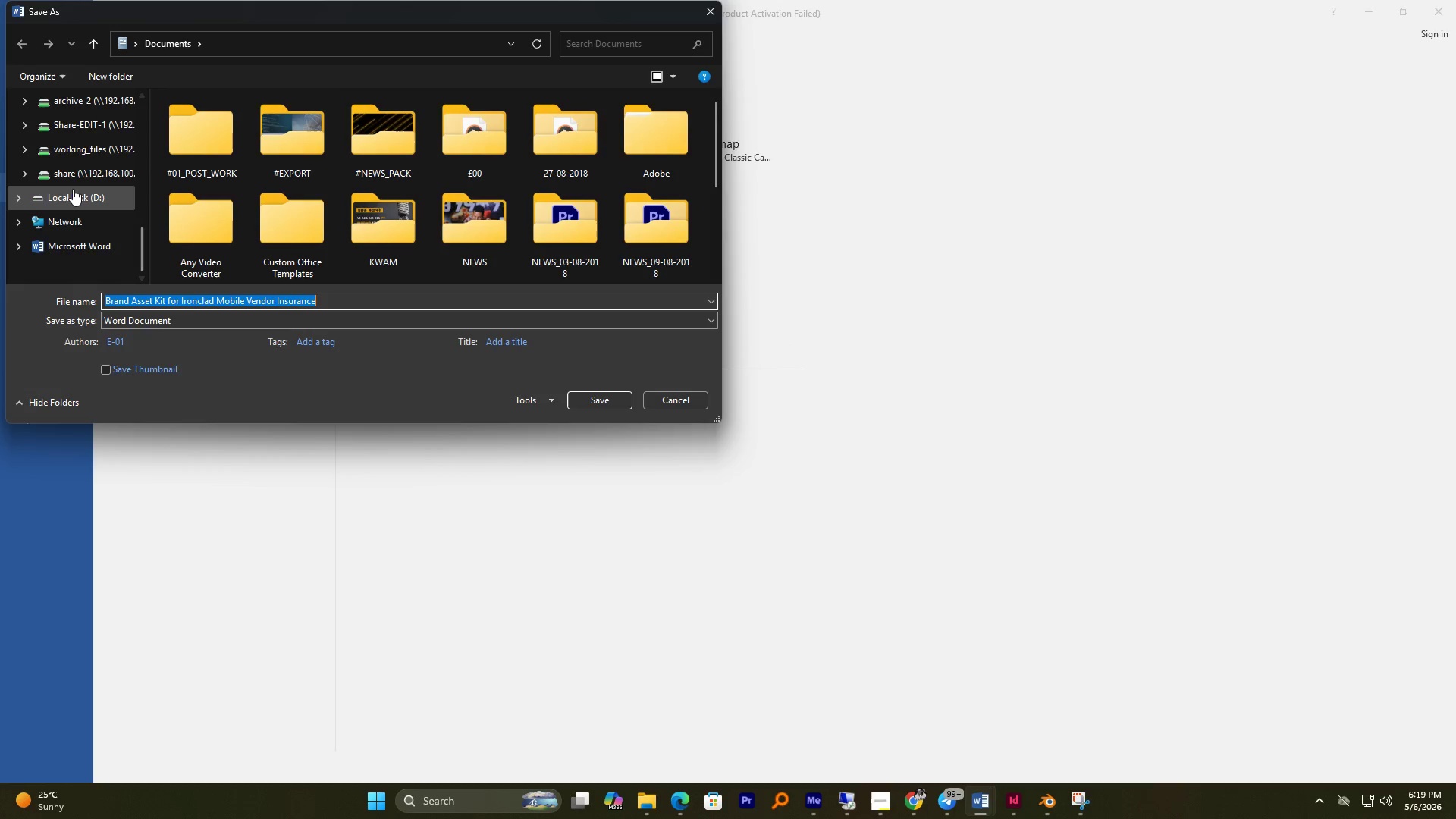 
left_click([73, 189])
 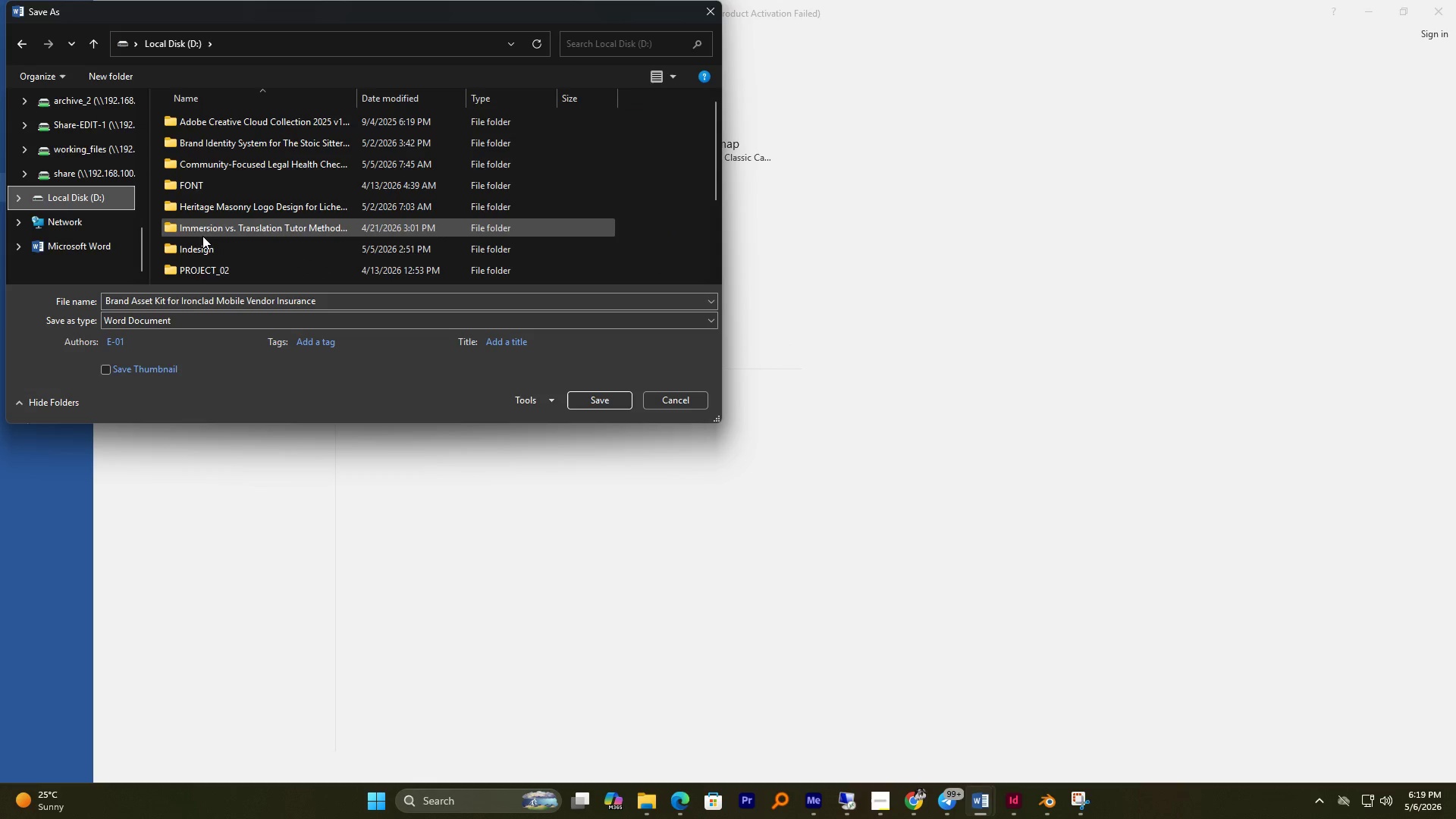 
double_click([203, 243])
 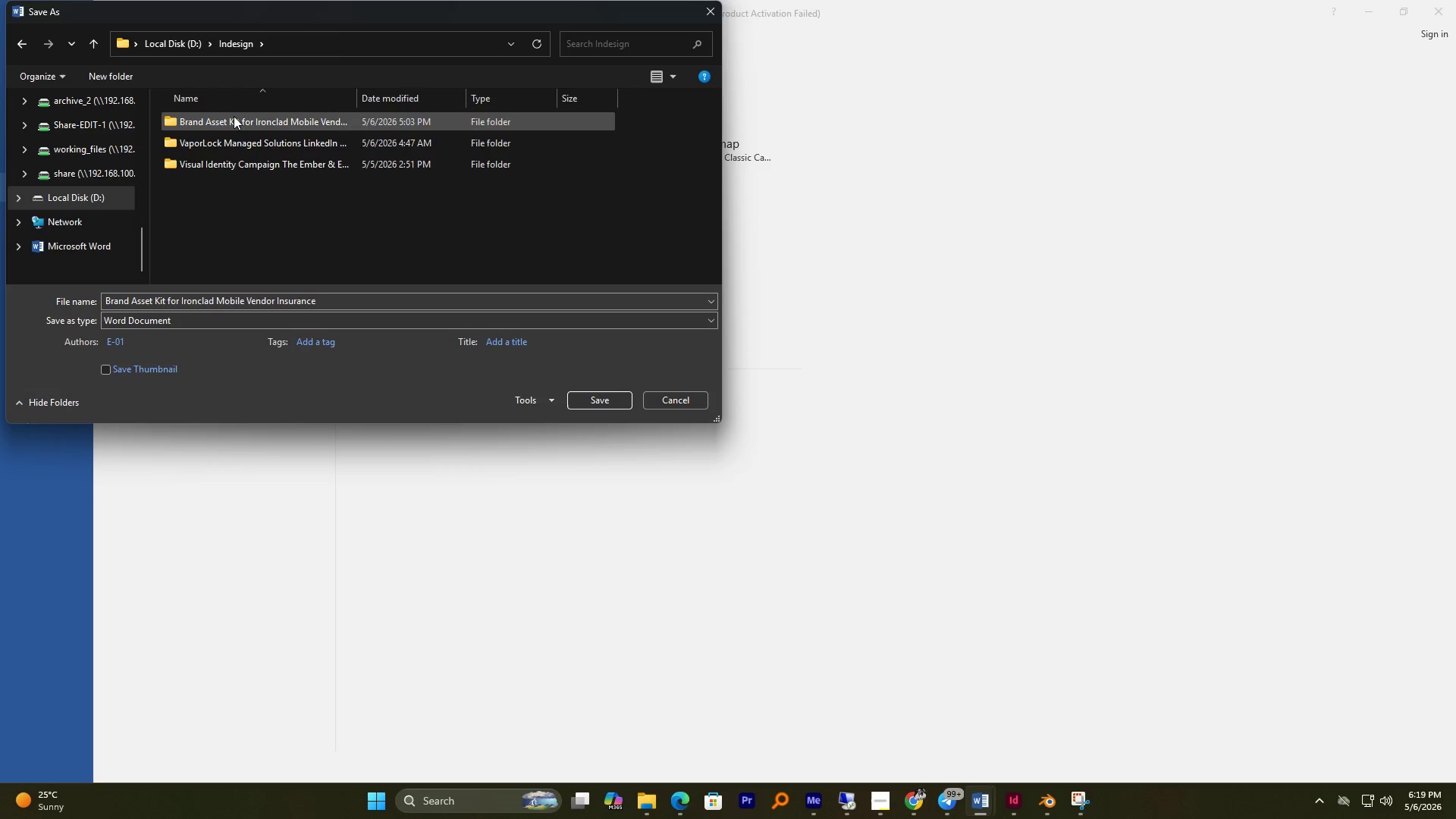 
double_click([232, 117])
 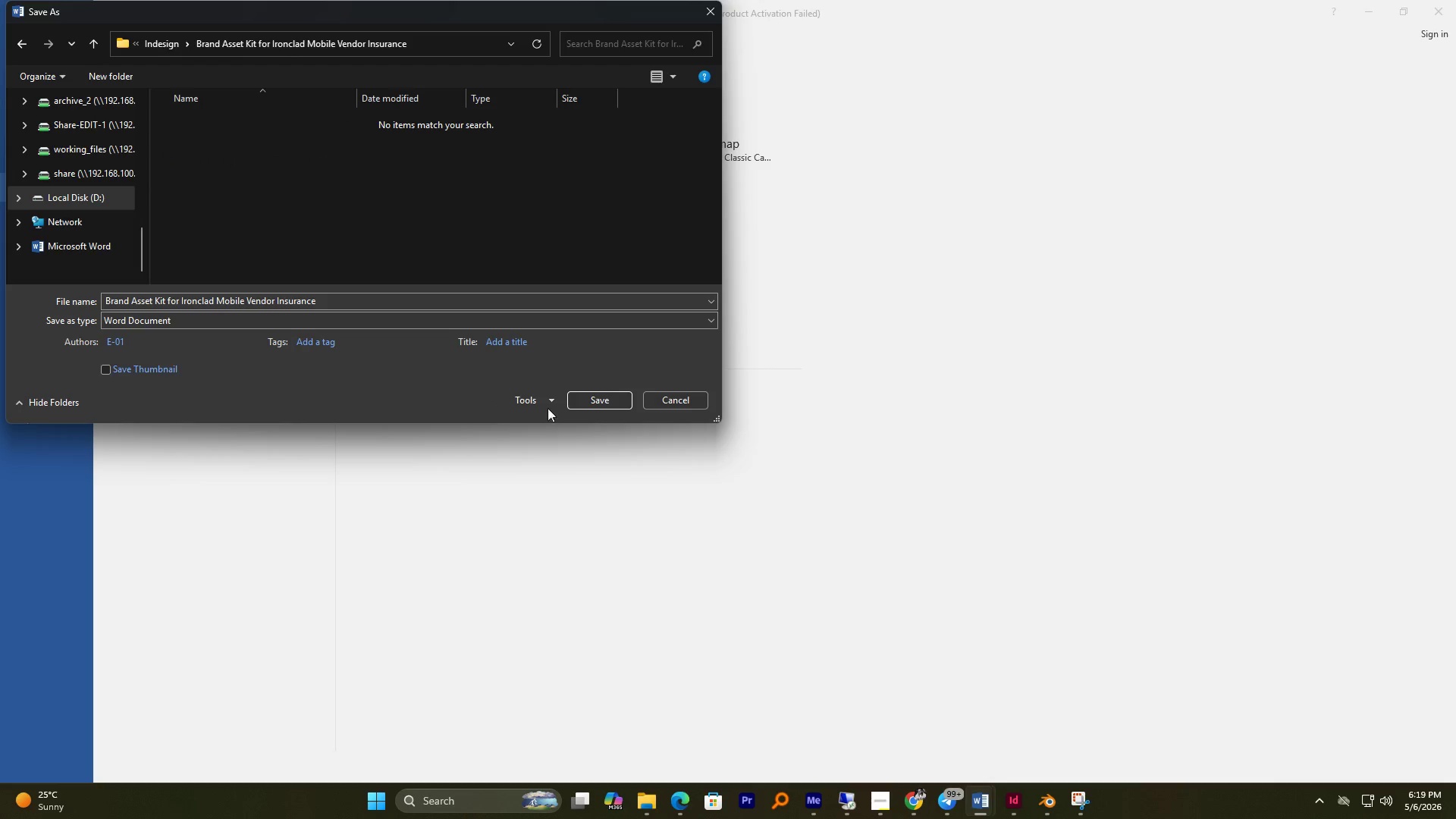 
left_click([595, 395])
 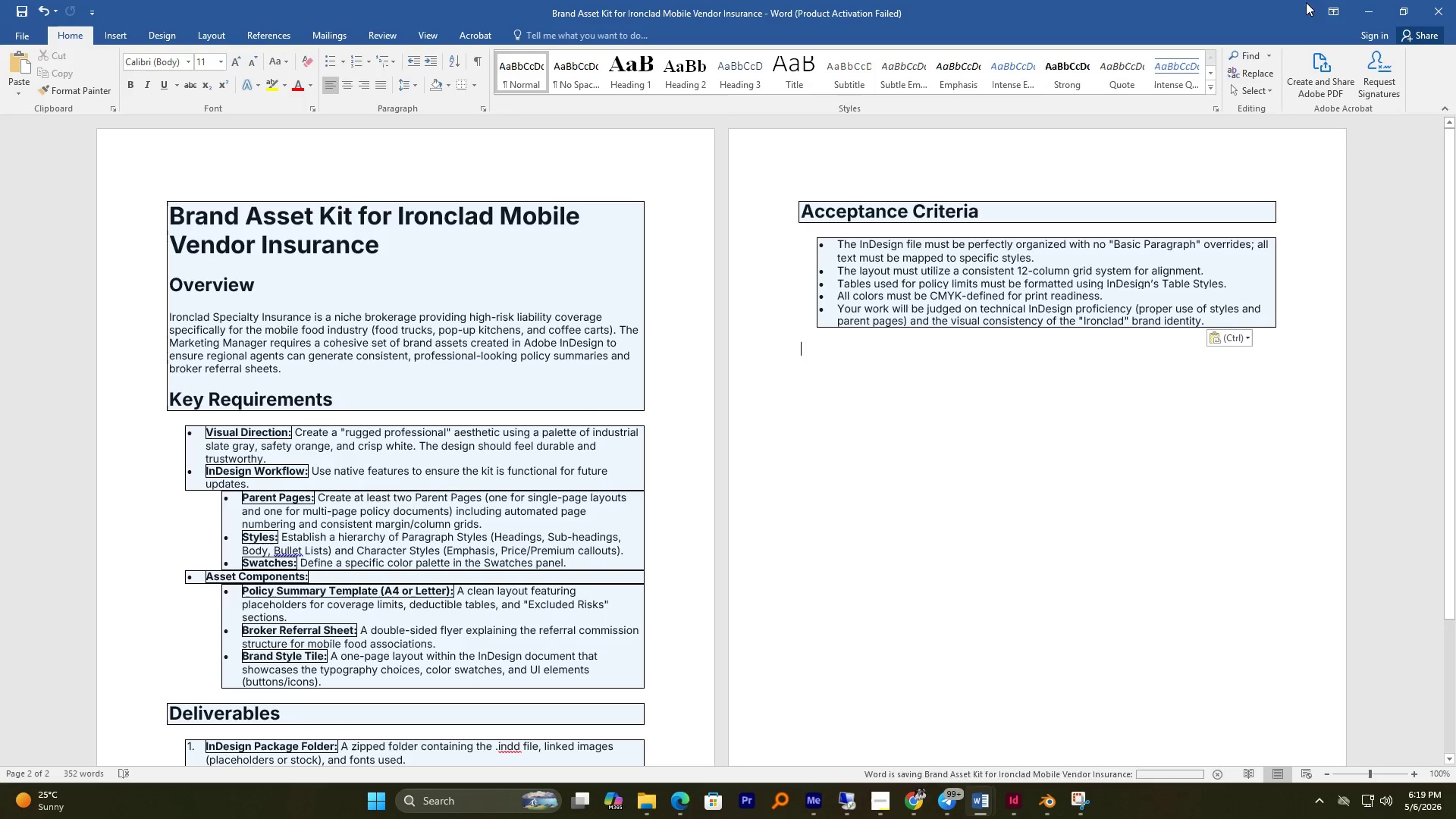 
left_click([1365, 1])
 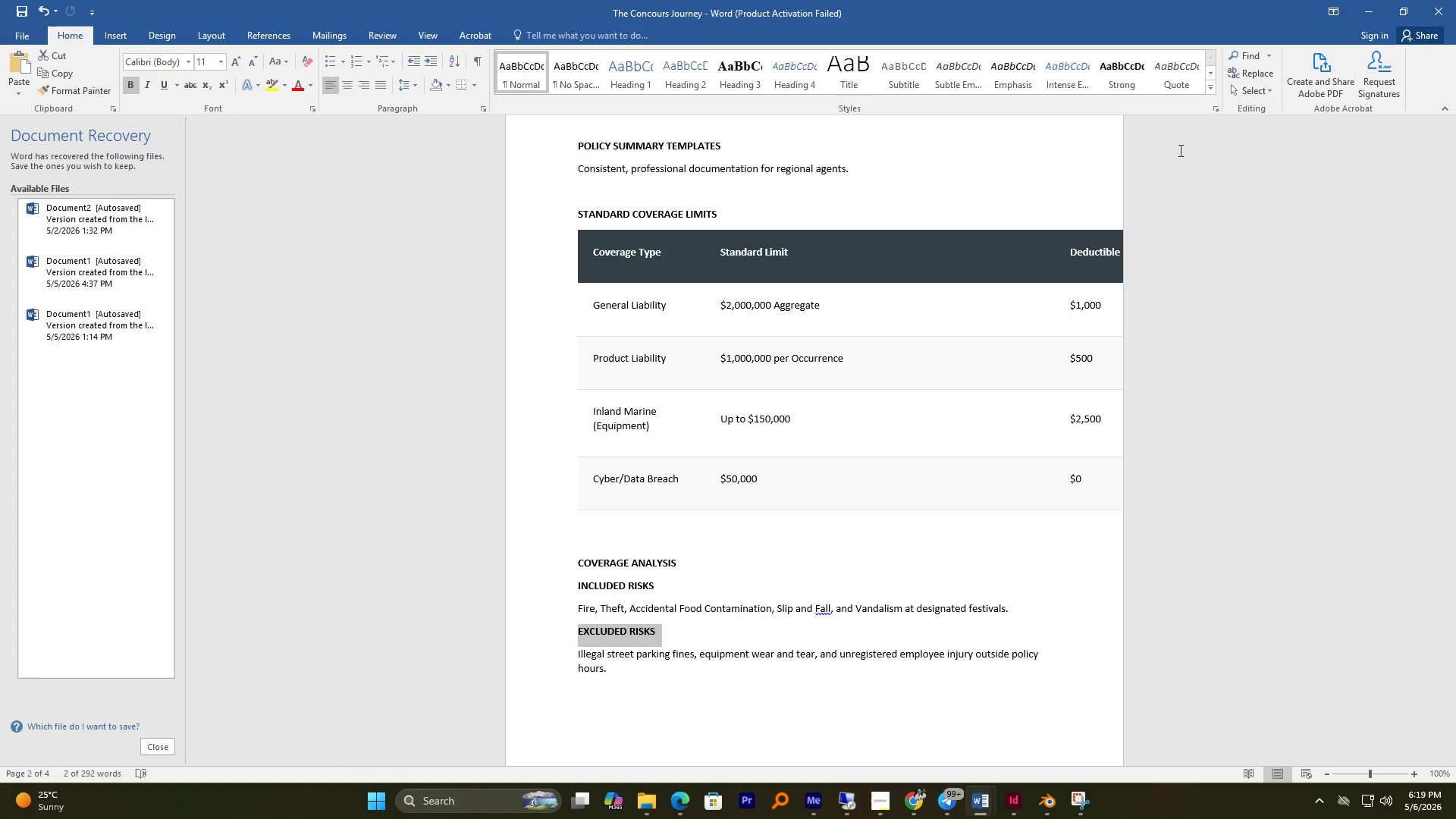 
scroll: coordinate [695, 618], scroll_direction: up, amount: 1.0
 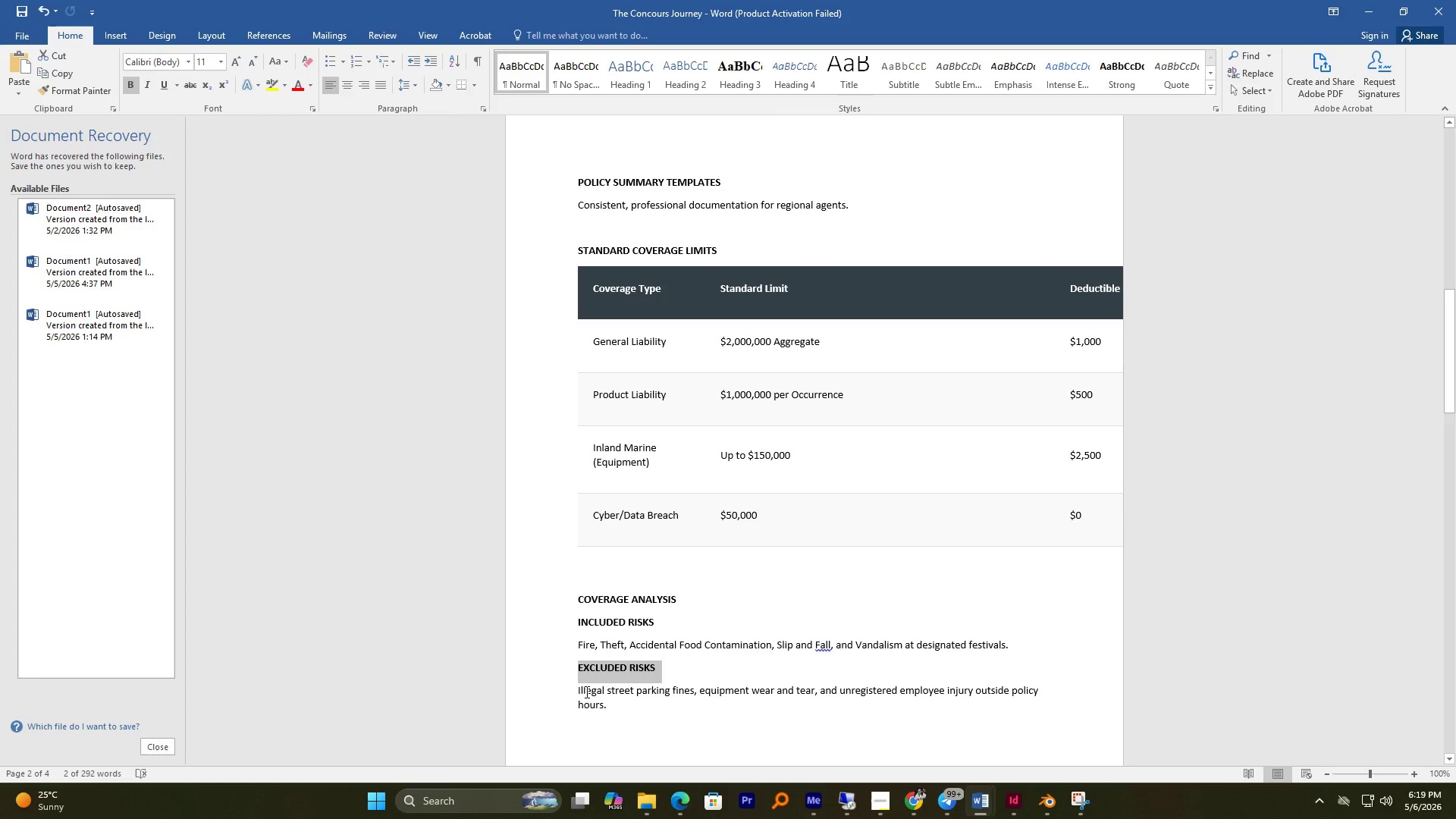 
left_click_drag(start_coordinate=[576, 692], to_coordinate=[612, 705])
 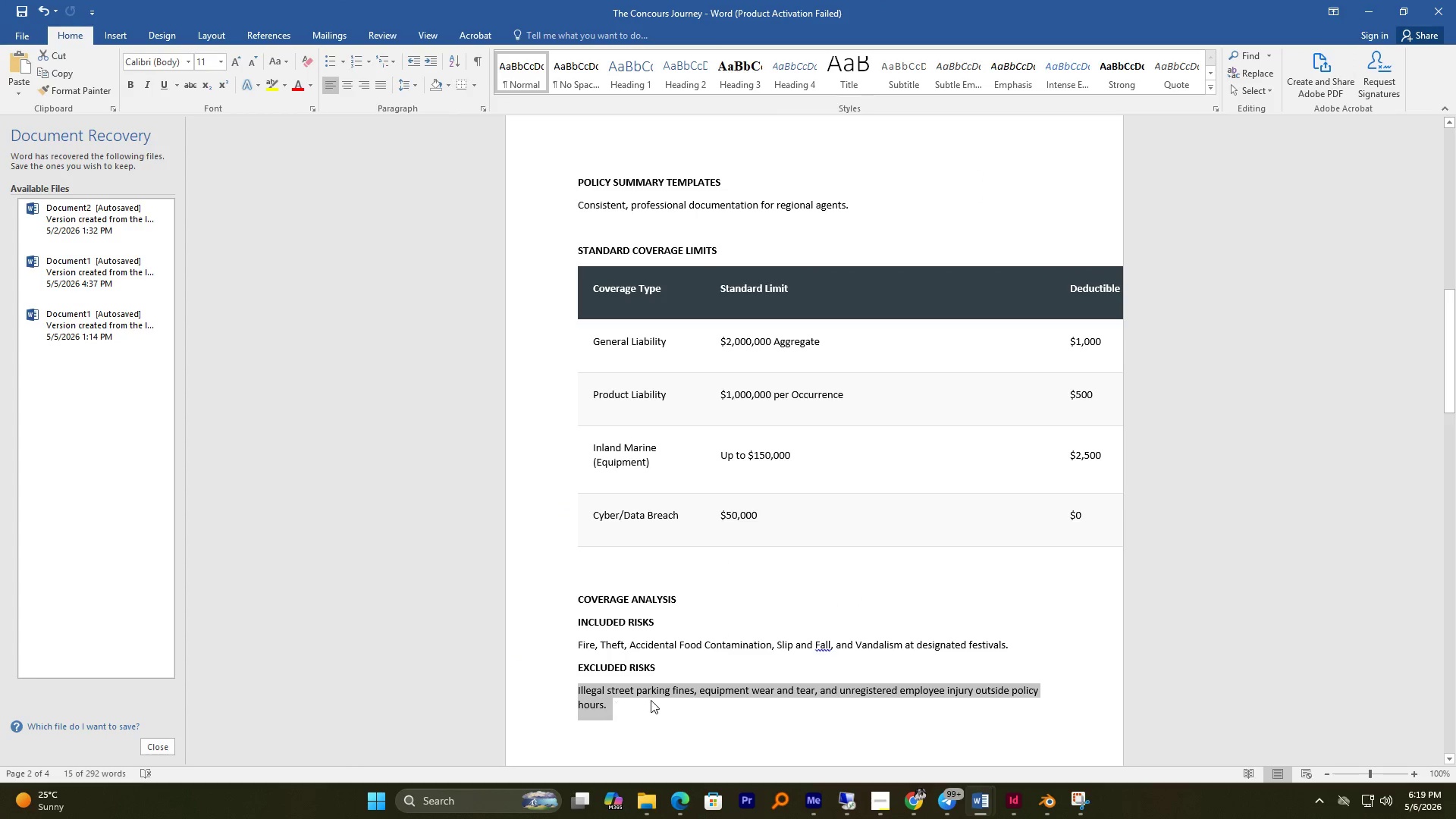 
key(Control+C)
 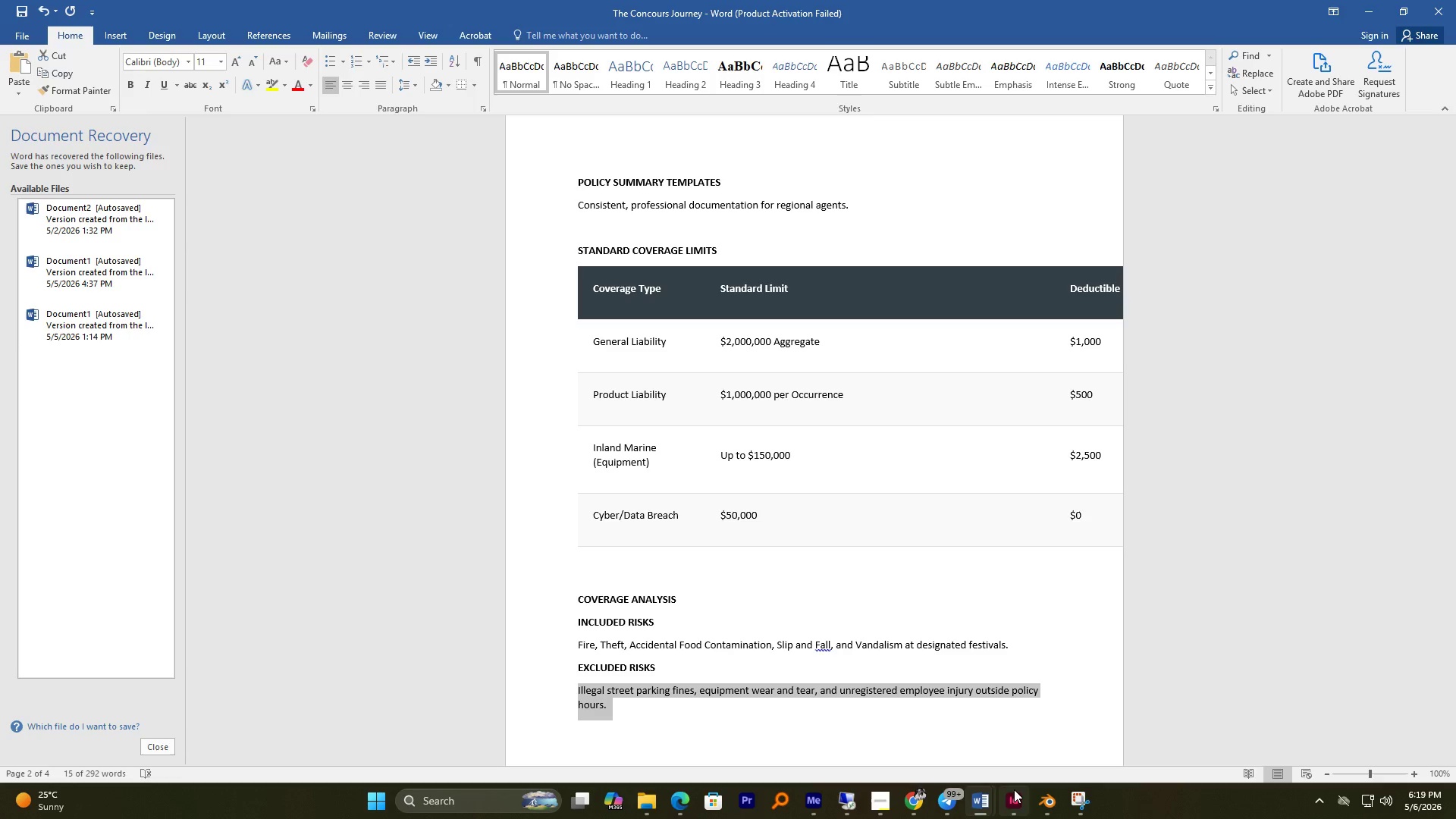 
left_click([1007, 798])
 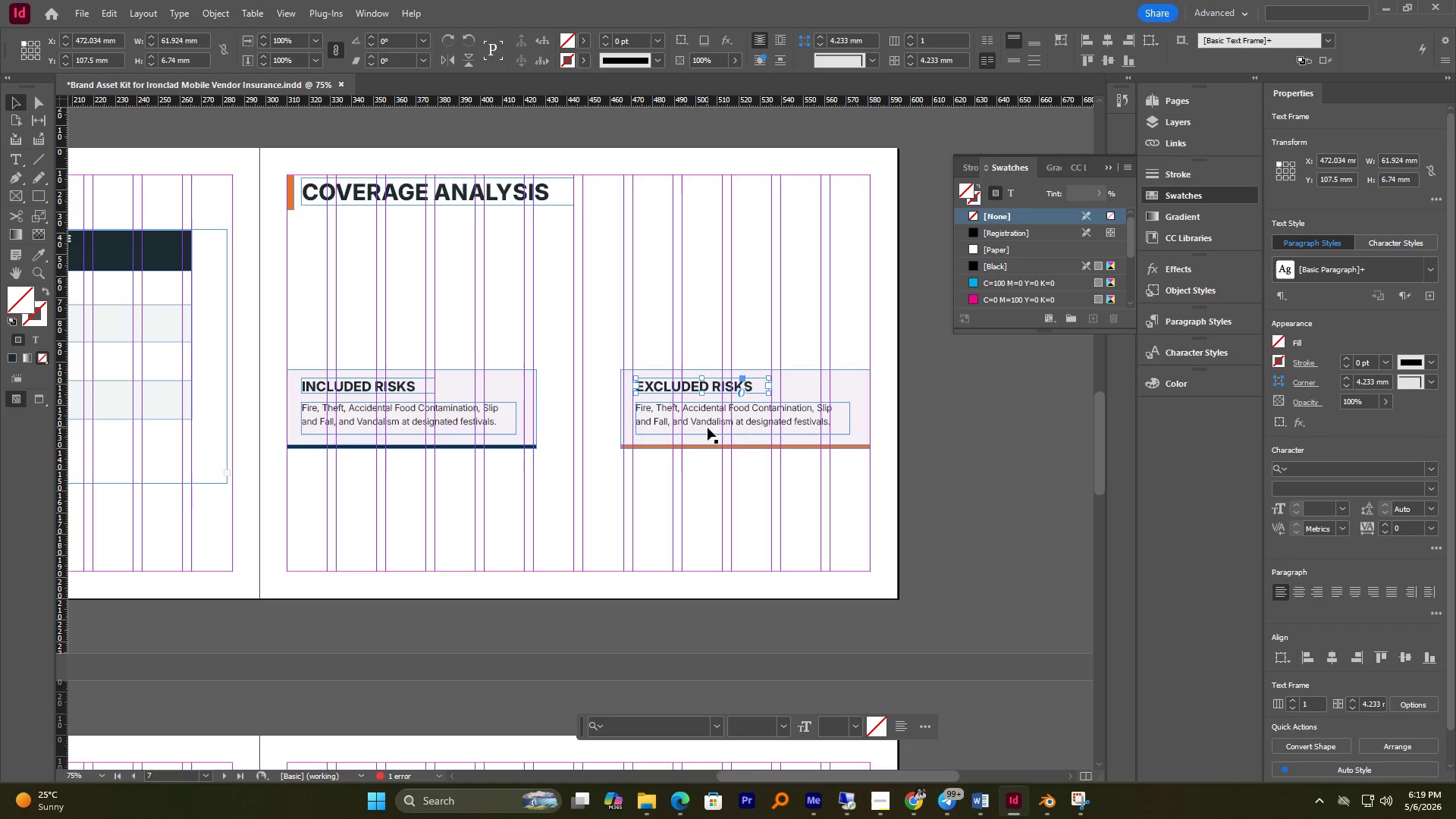 
double_click([708, 425])
 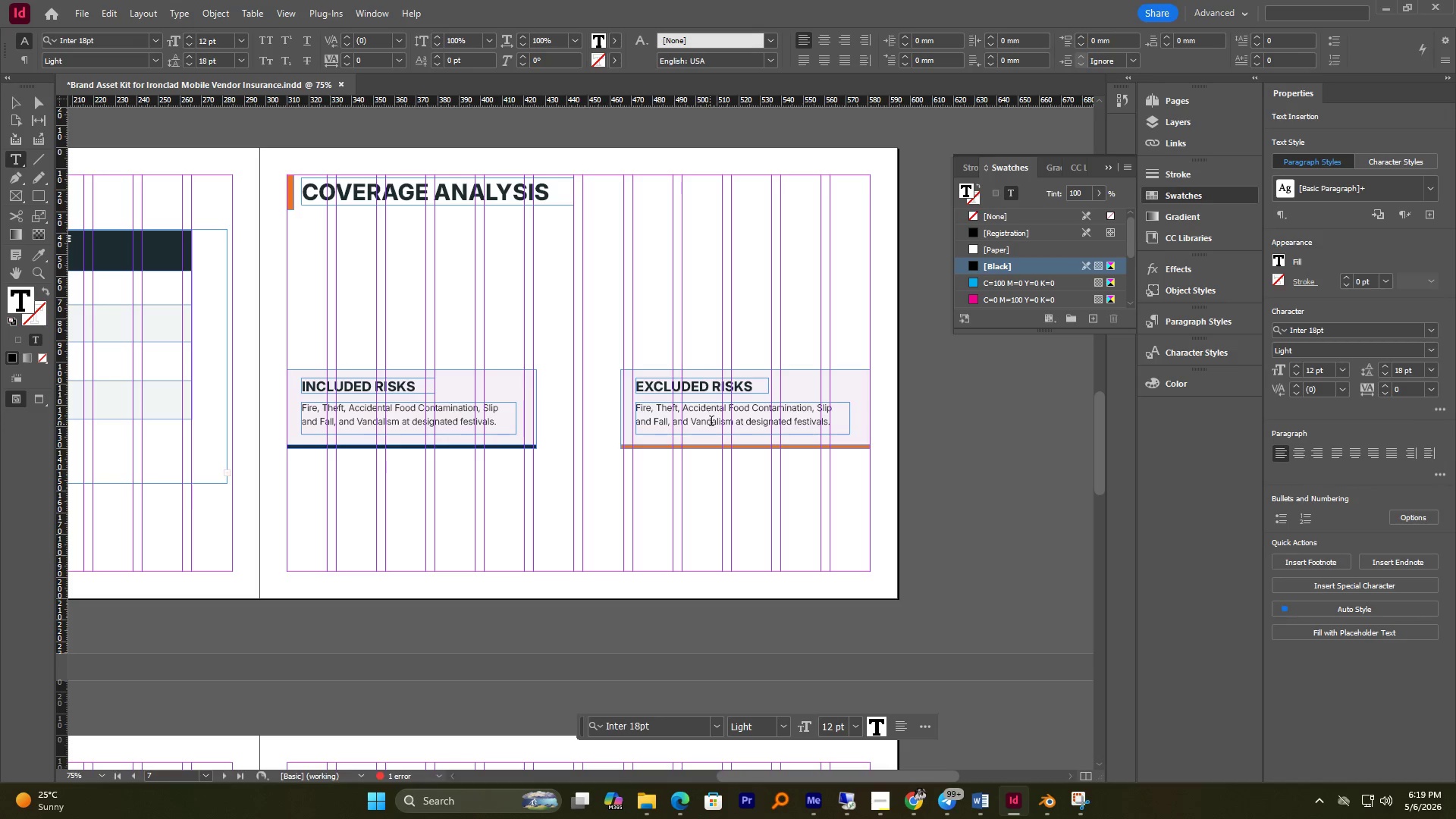 
key(Control+A)